 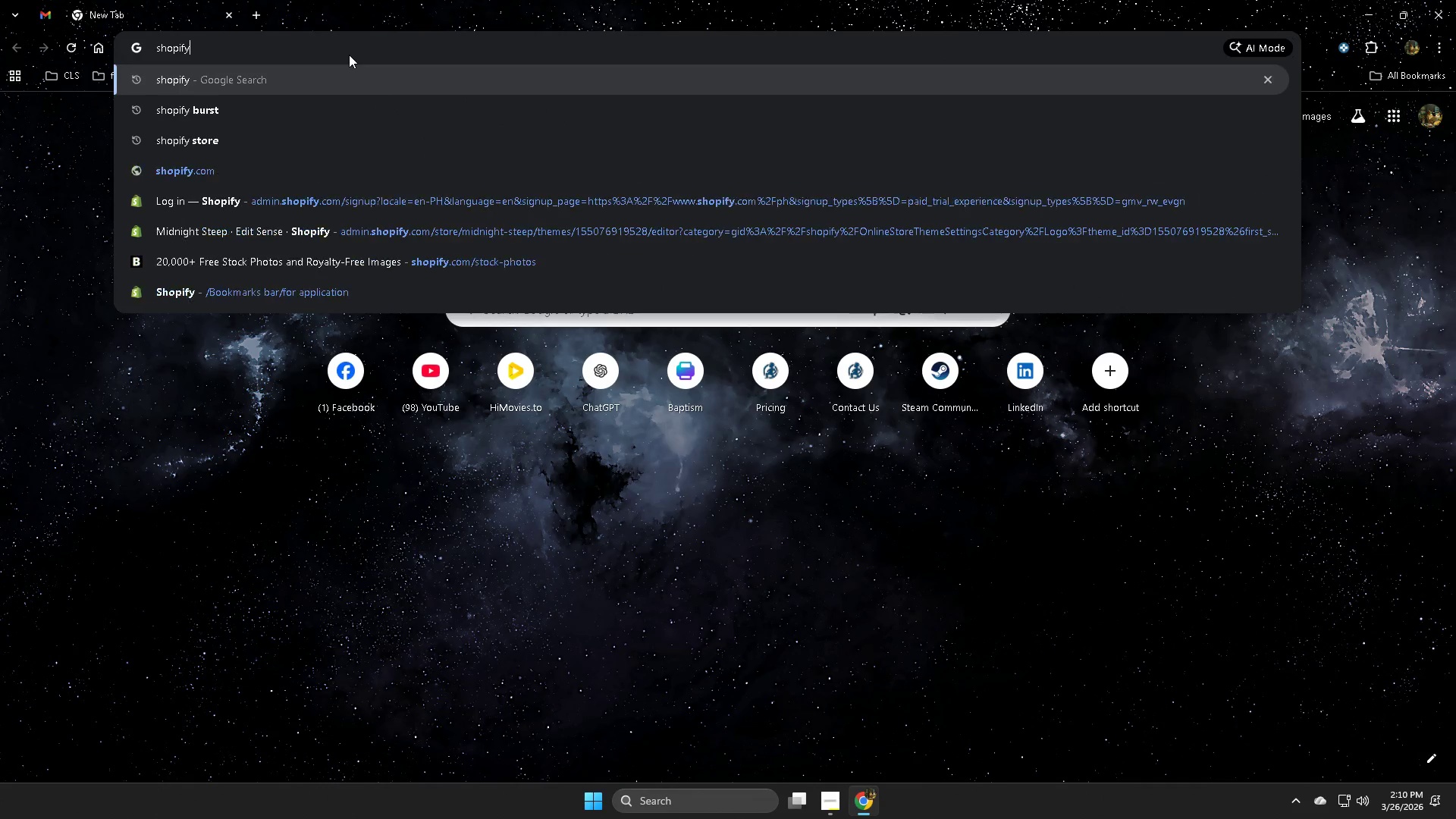 
key(Enter)
 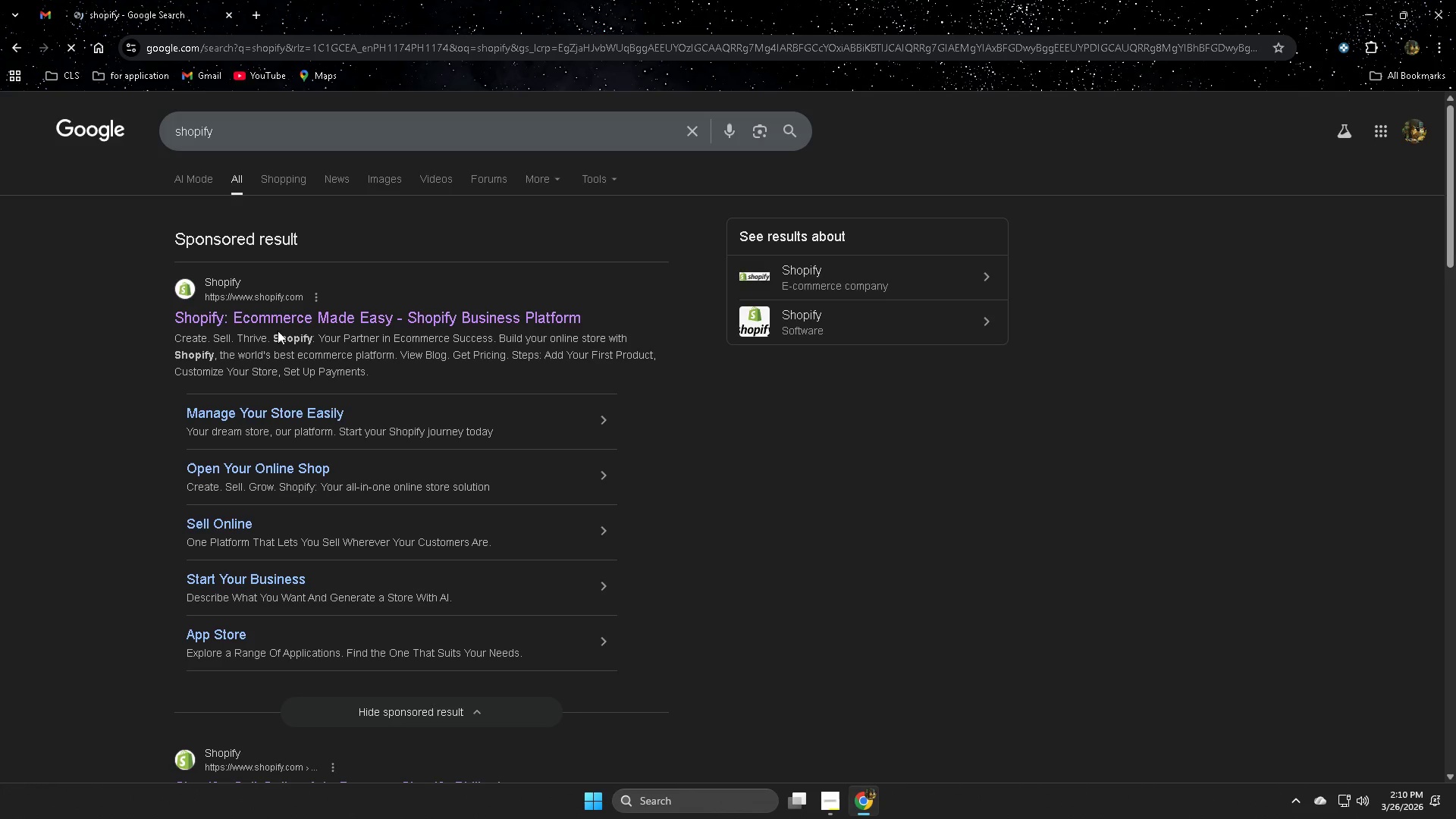 
left_click([293, 319])
 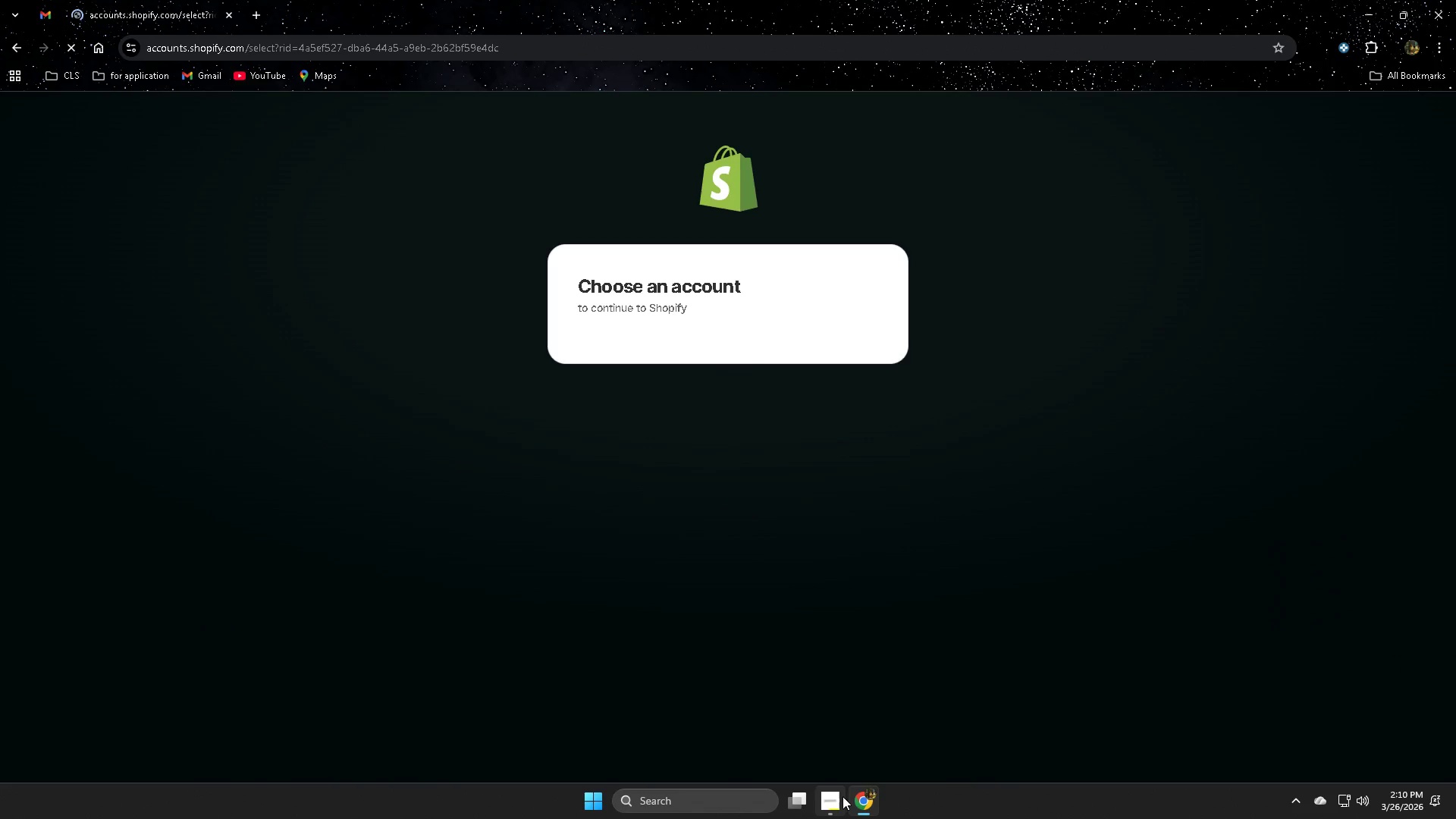 
wait(9.44)
 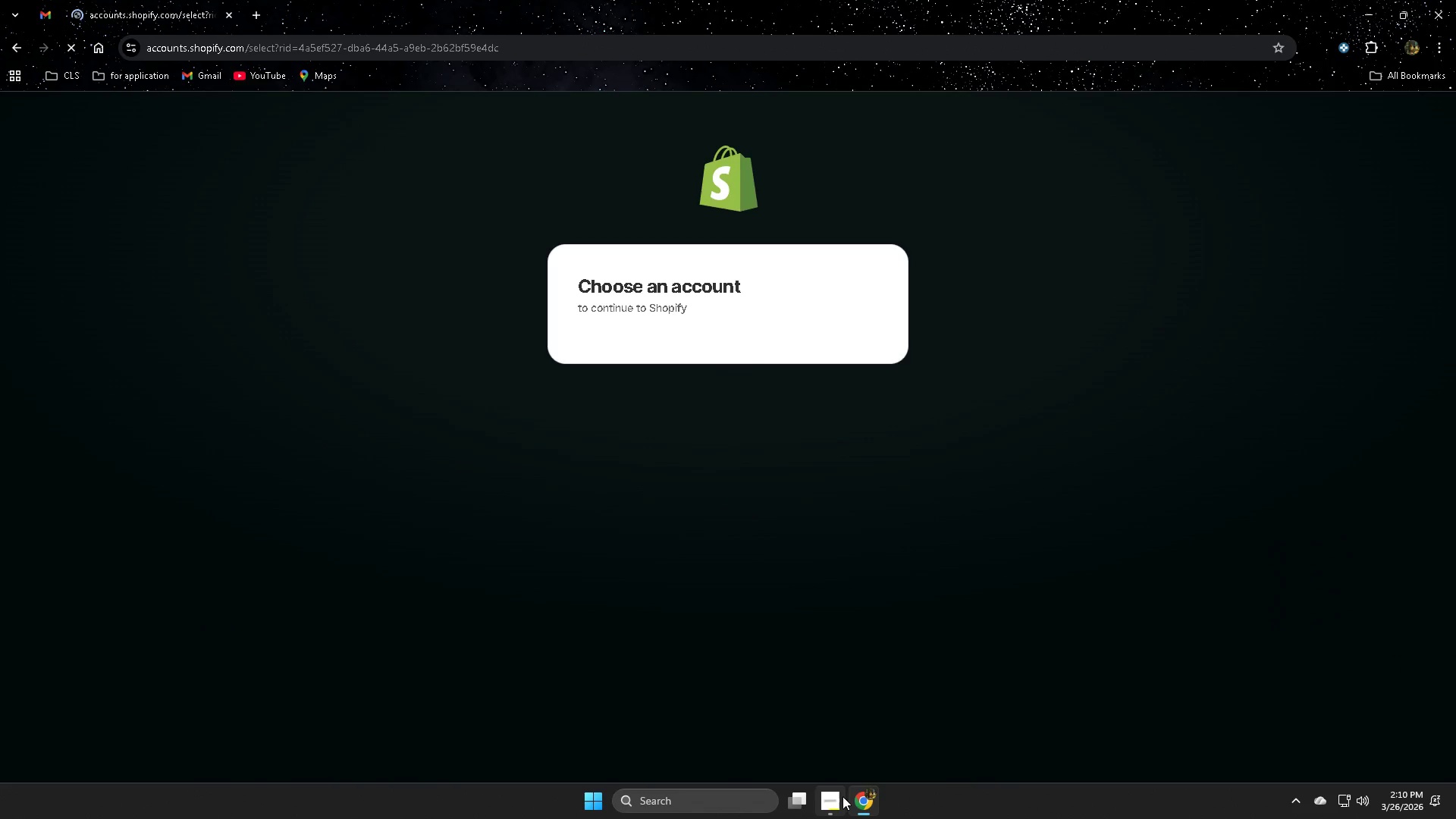 
left_click([686, 410])
 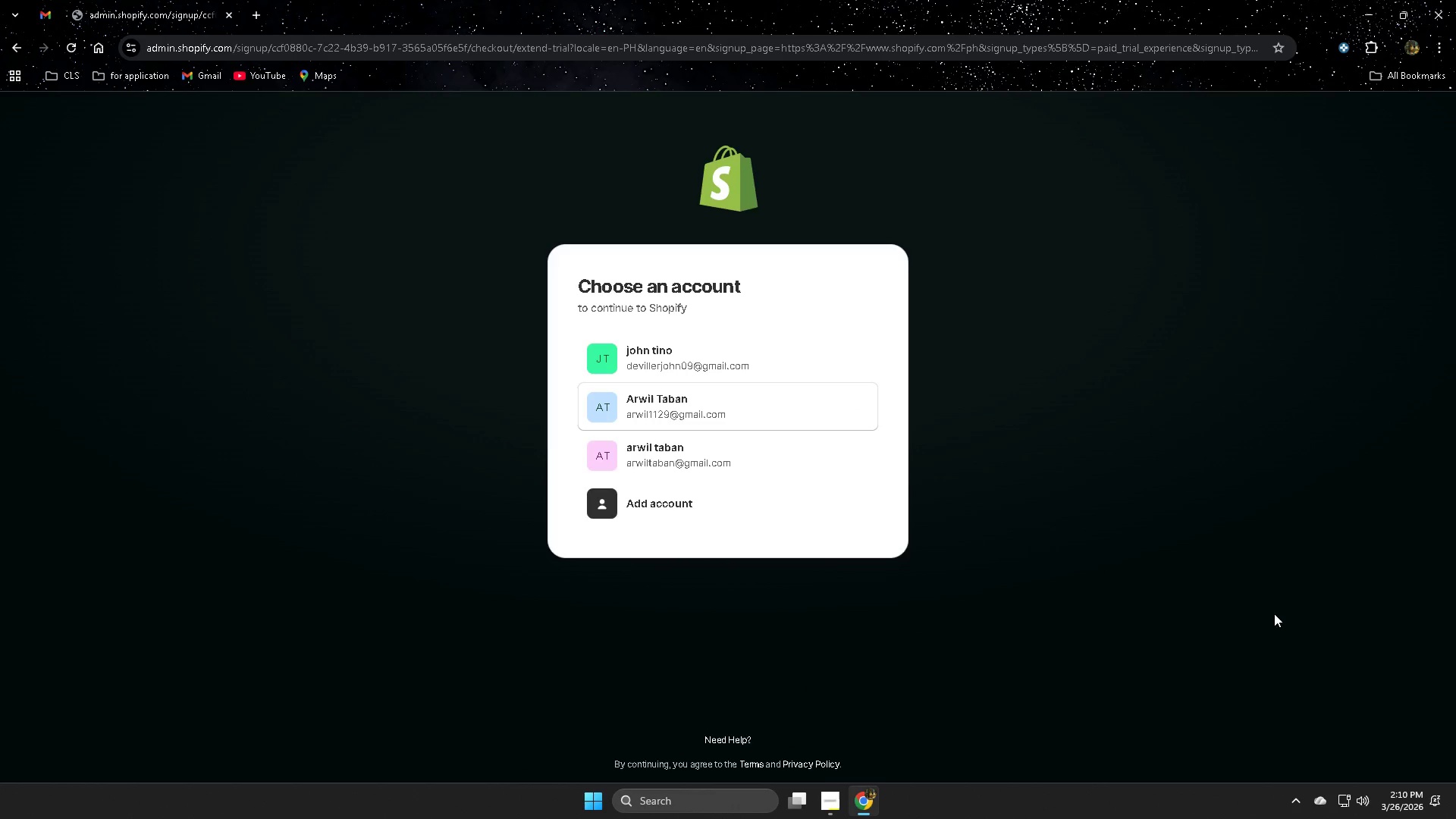 
mouse_move([1142, 667])
 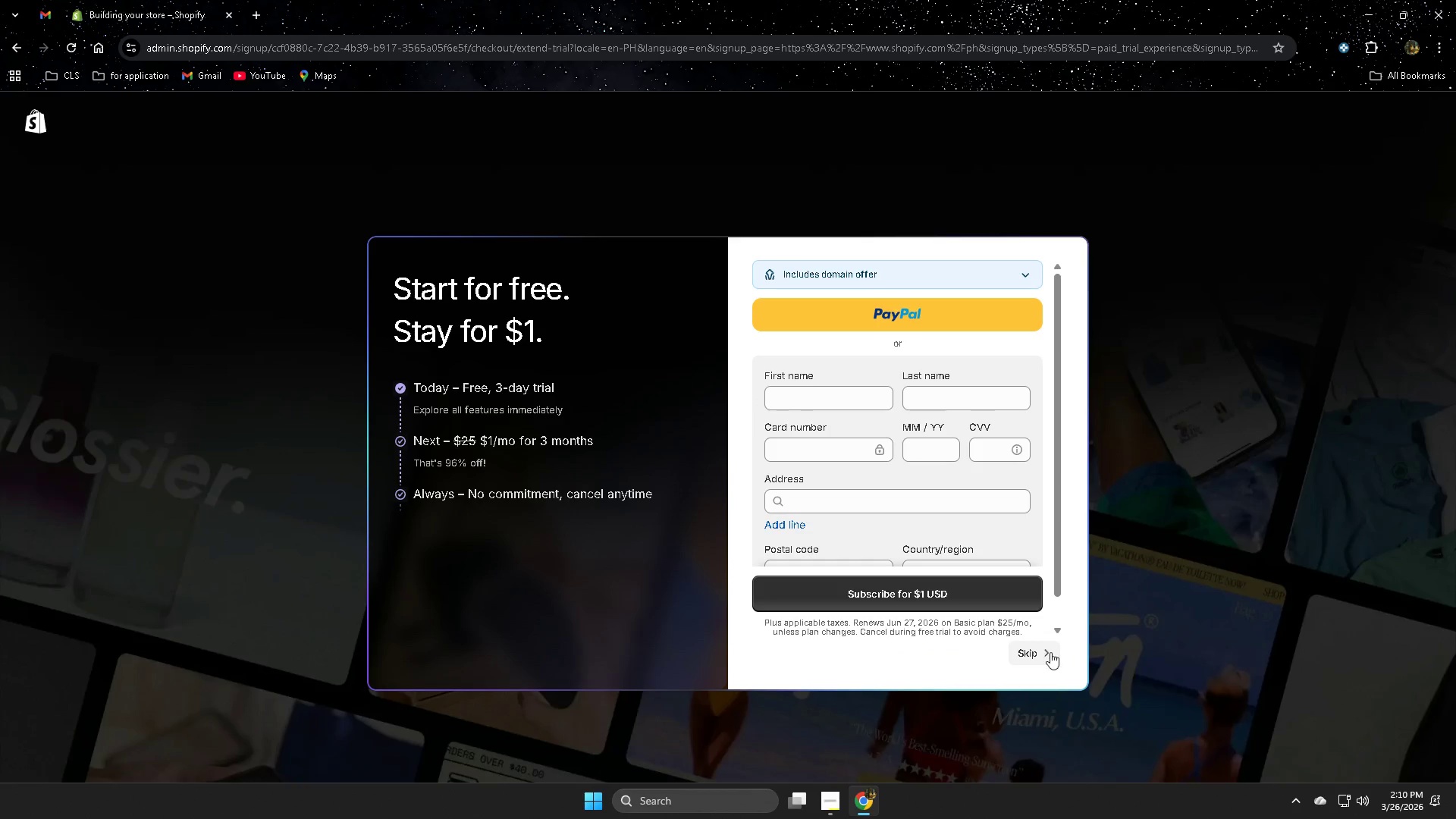 
left_click([1040, 654])
 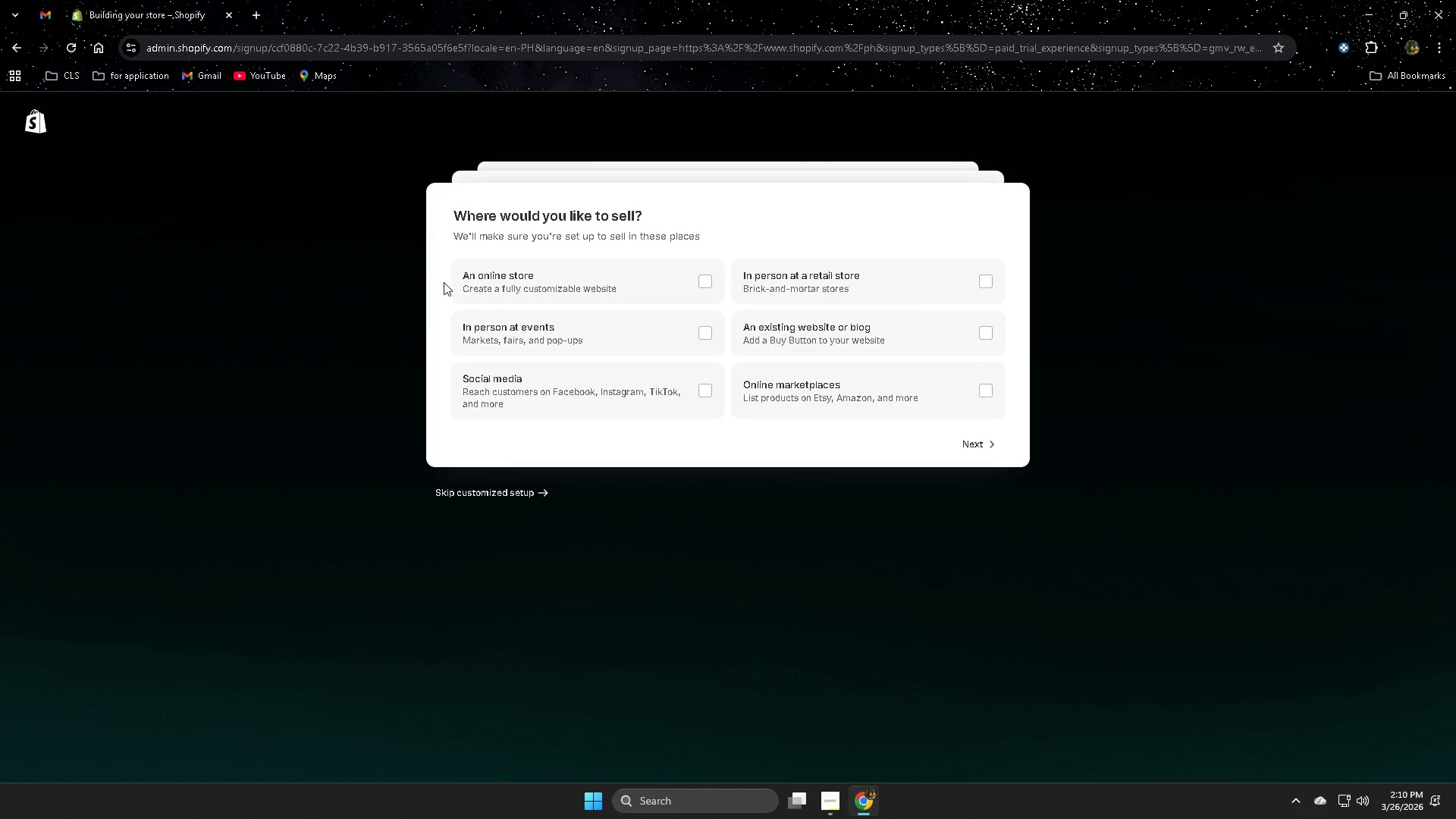 
left_click([710, 280])
 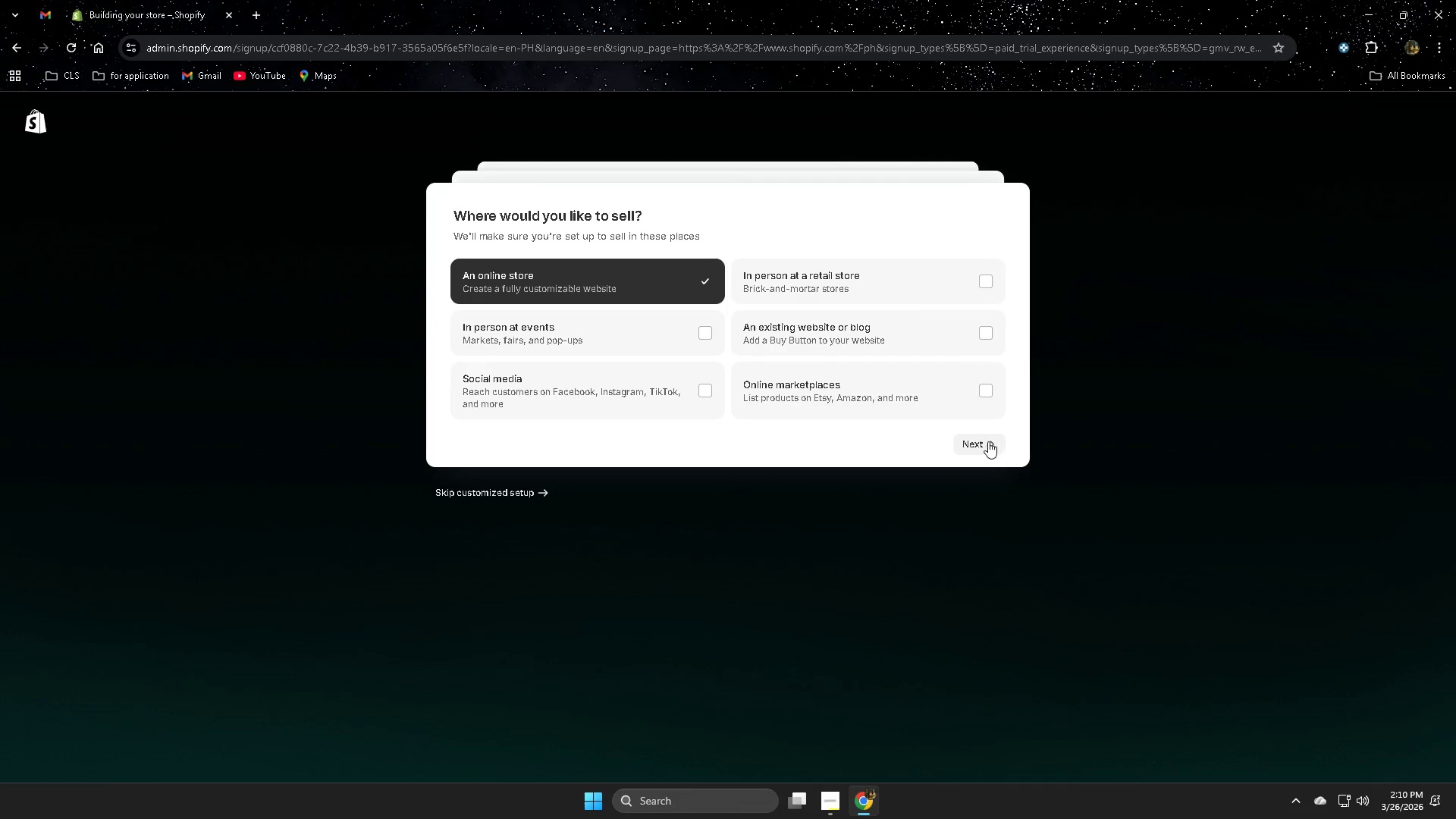 
left_click([986, 442])
 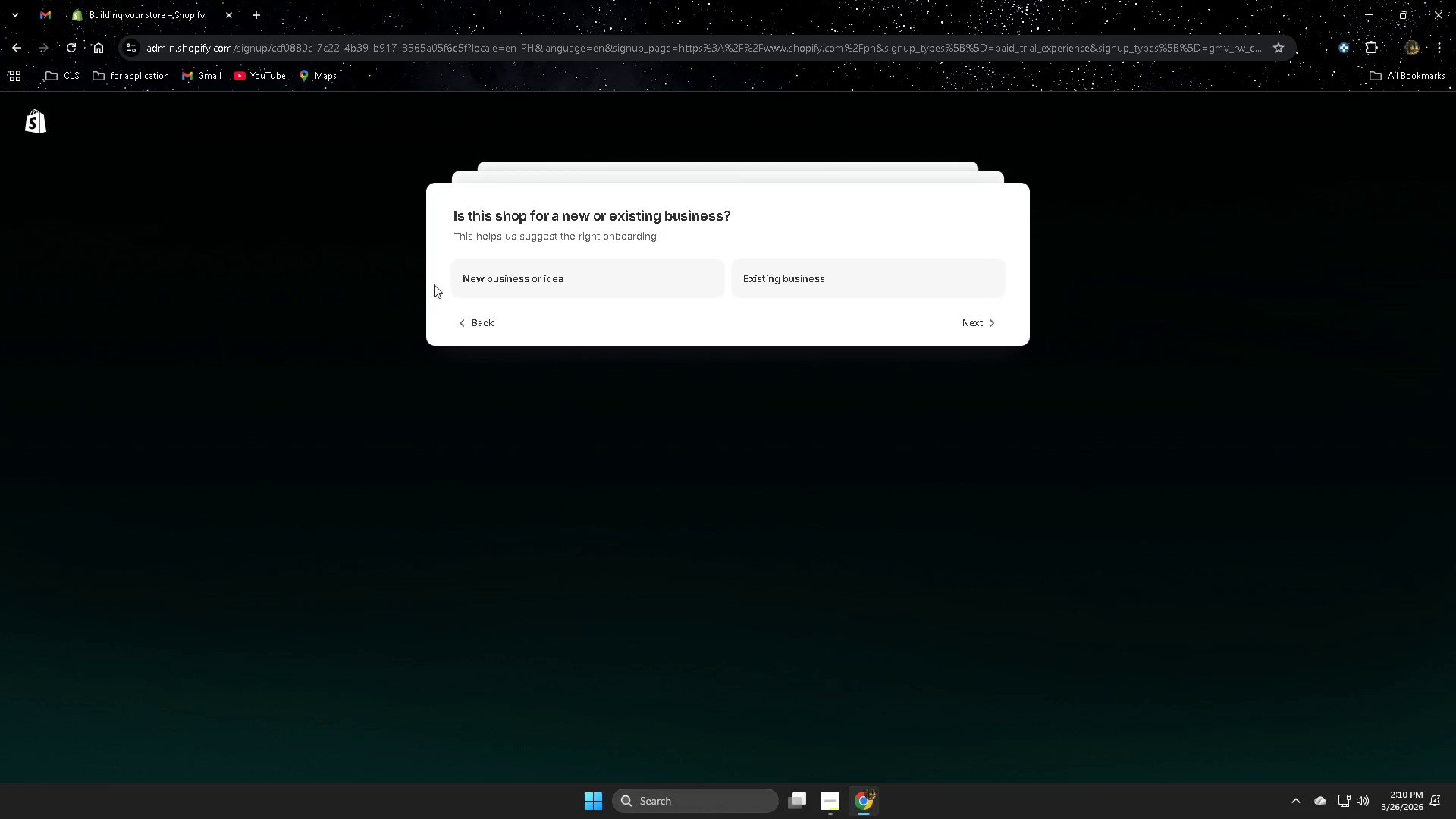 
left_click([522, 279])
 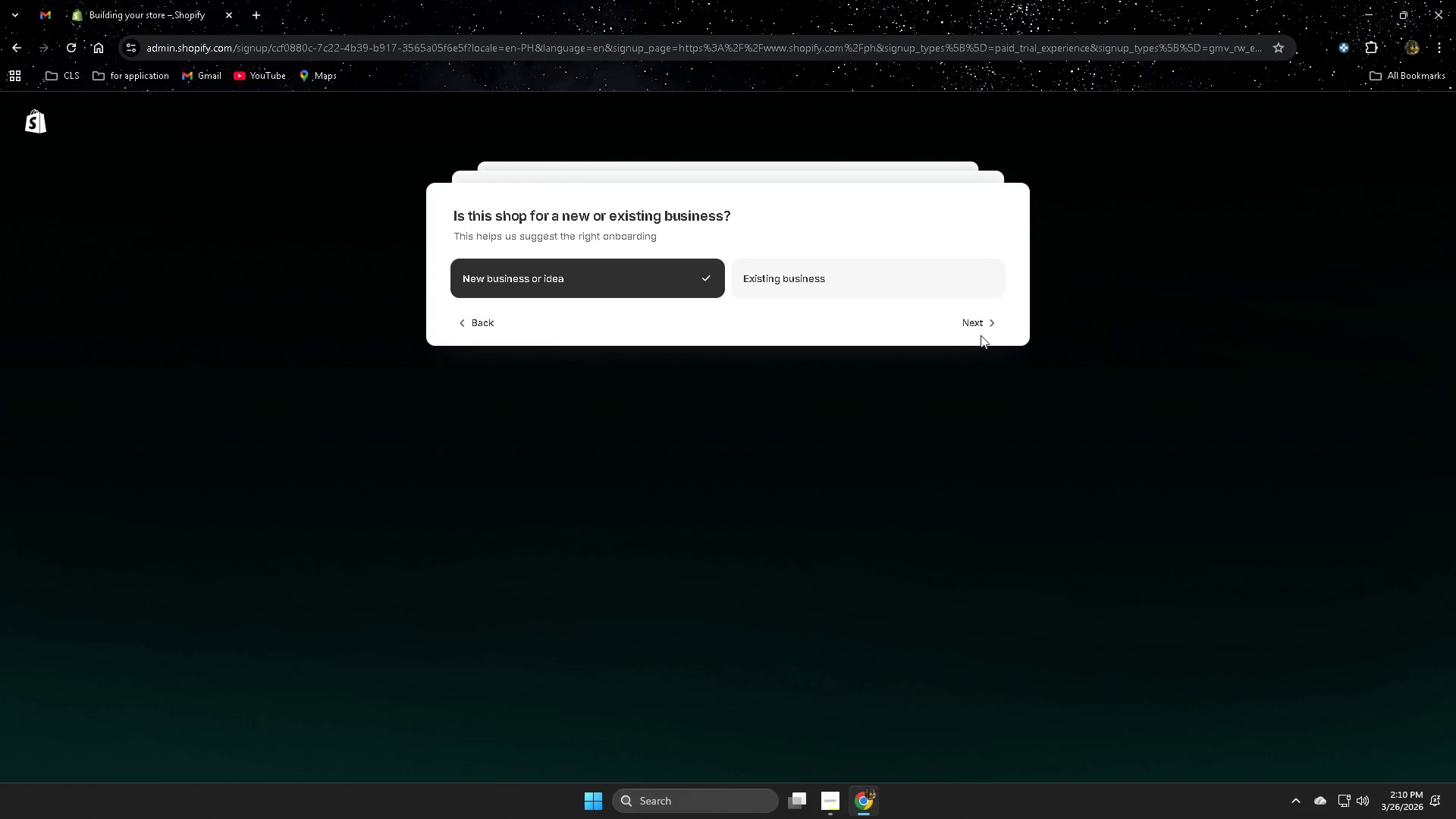 
left_click([981, 331])
 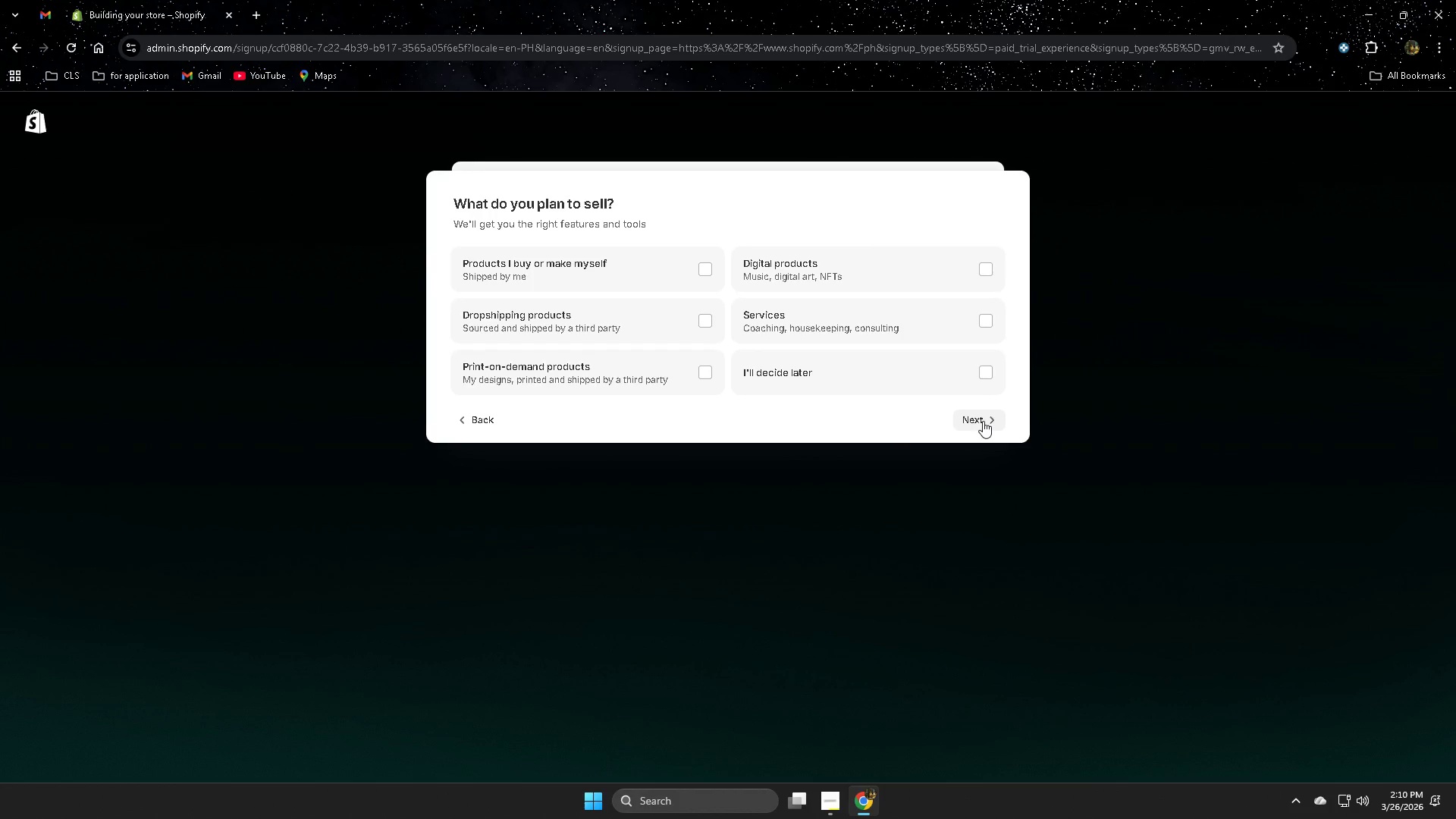 
wait(7.83)
 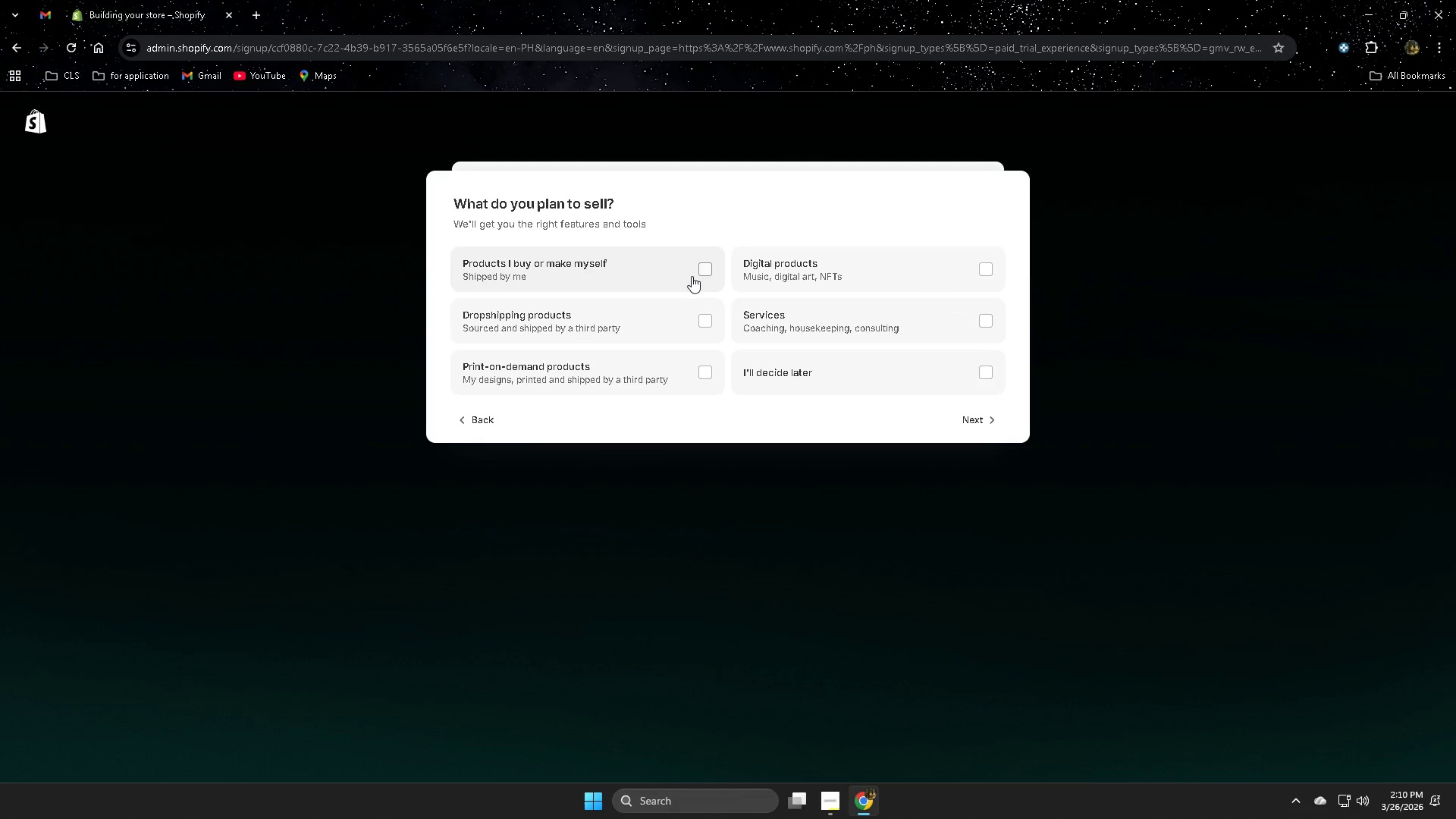 
left_click([987, 376])
 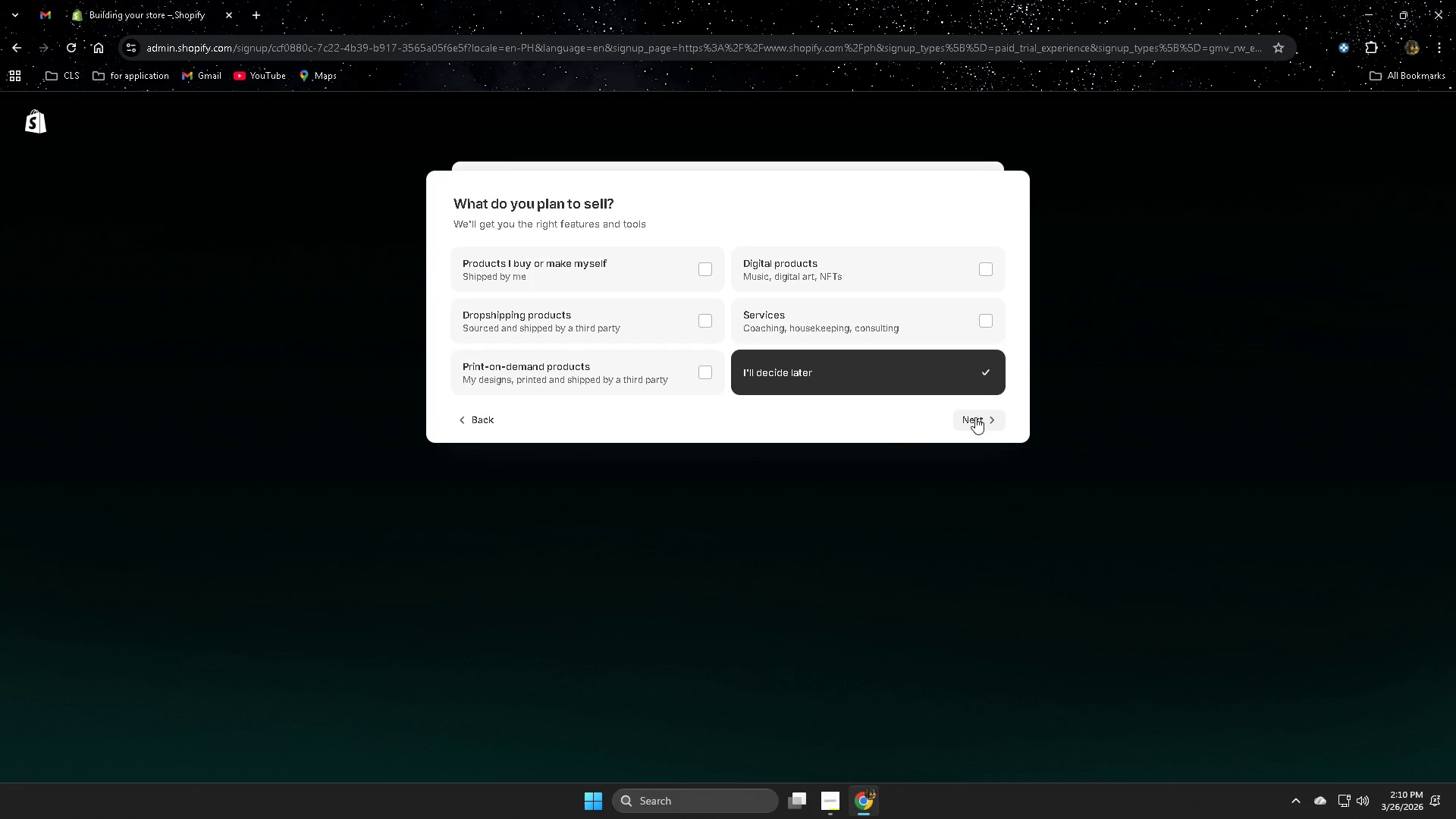 
left_click([975, 417])